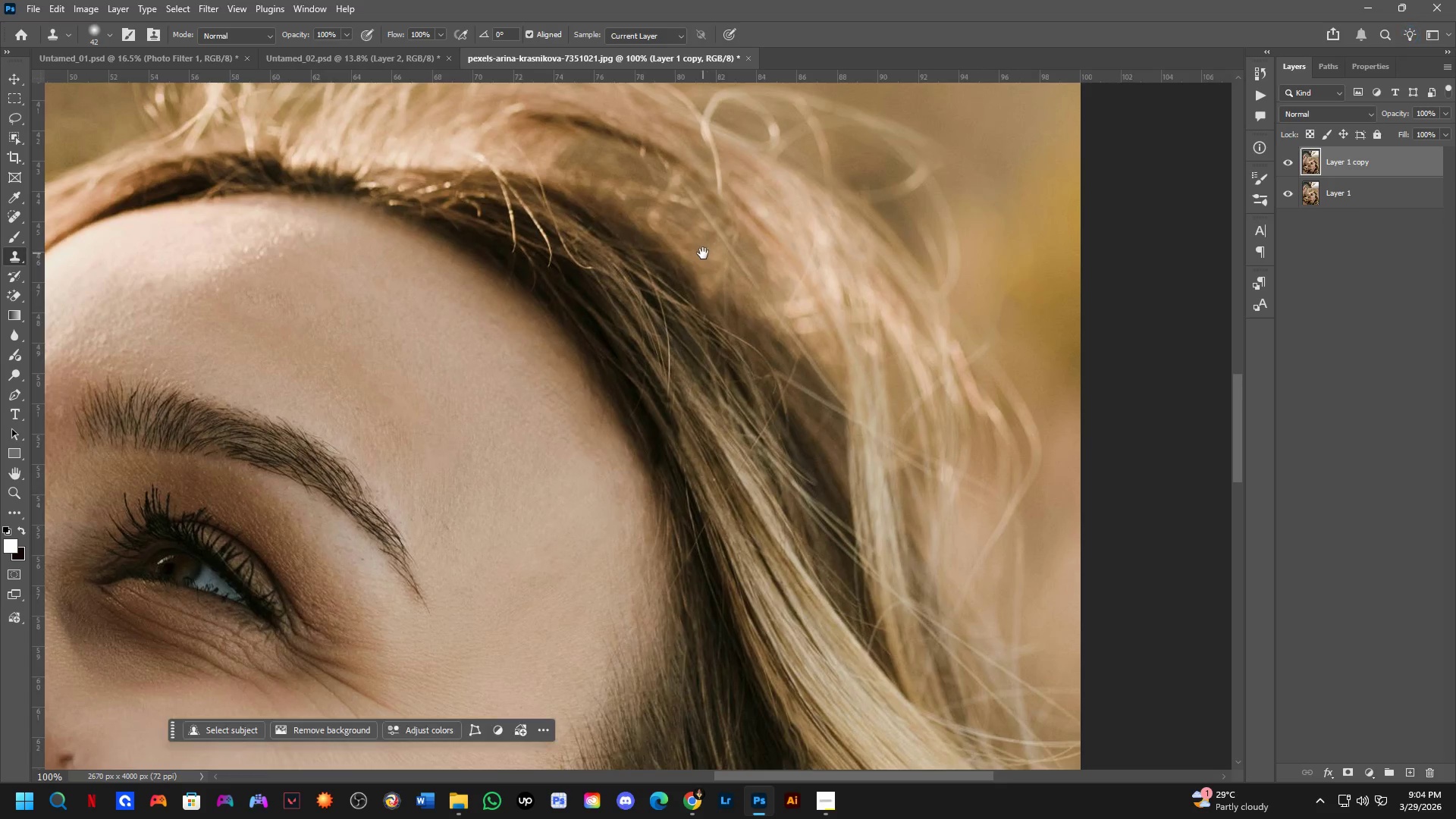 
scroll: coordinate [707, 271], scroll_direction: down, amount: 7.0
 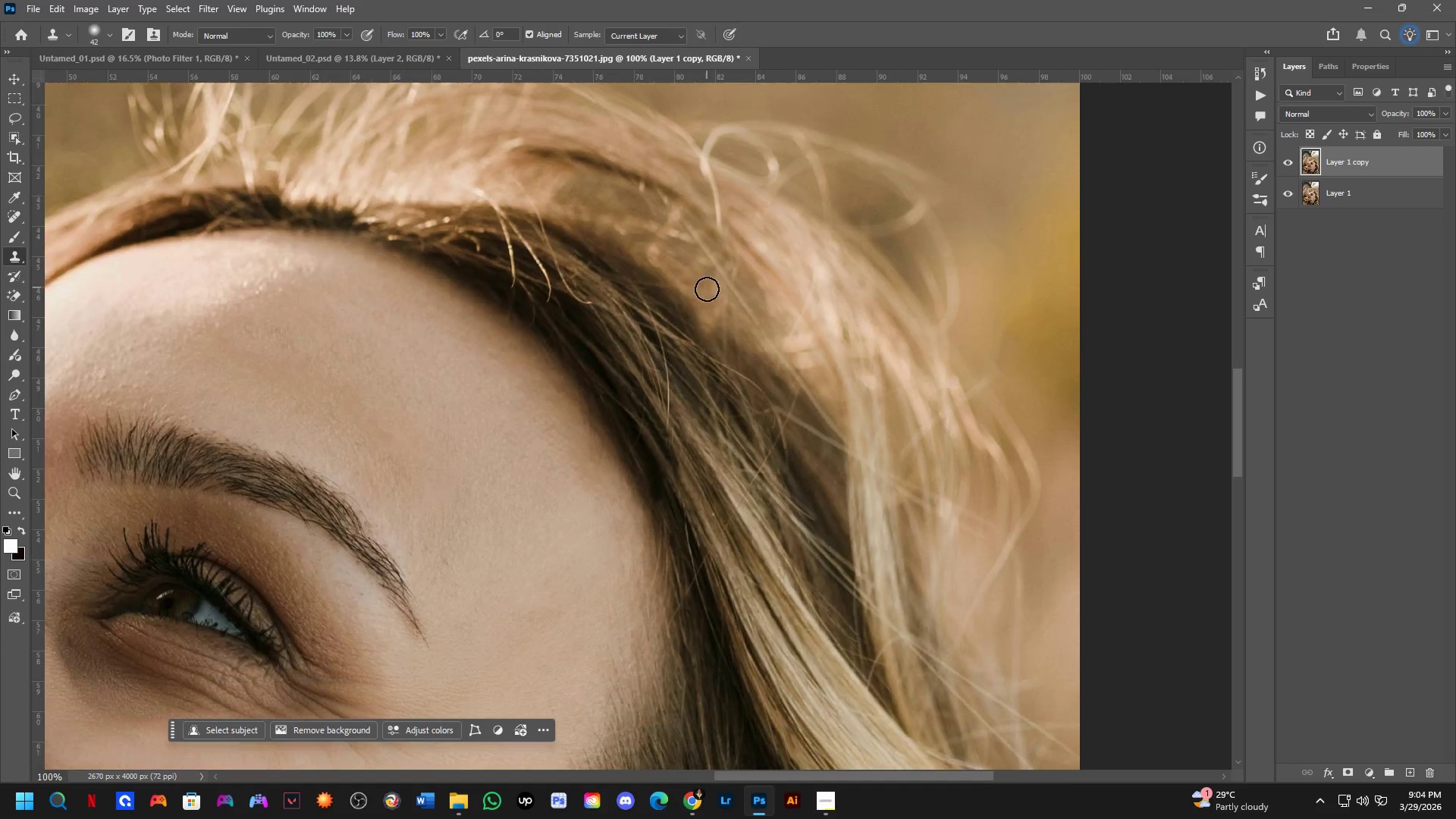 
hold_key(key=Space, duration=0.45)
 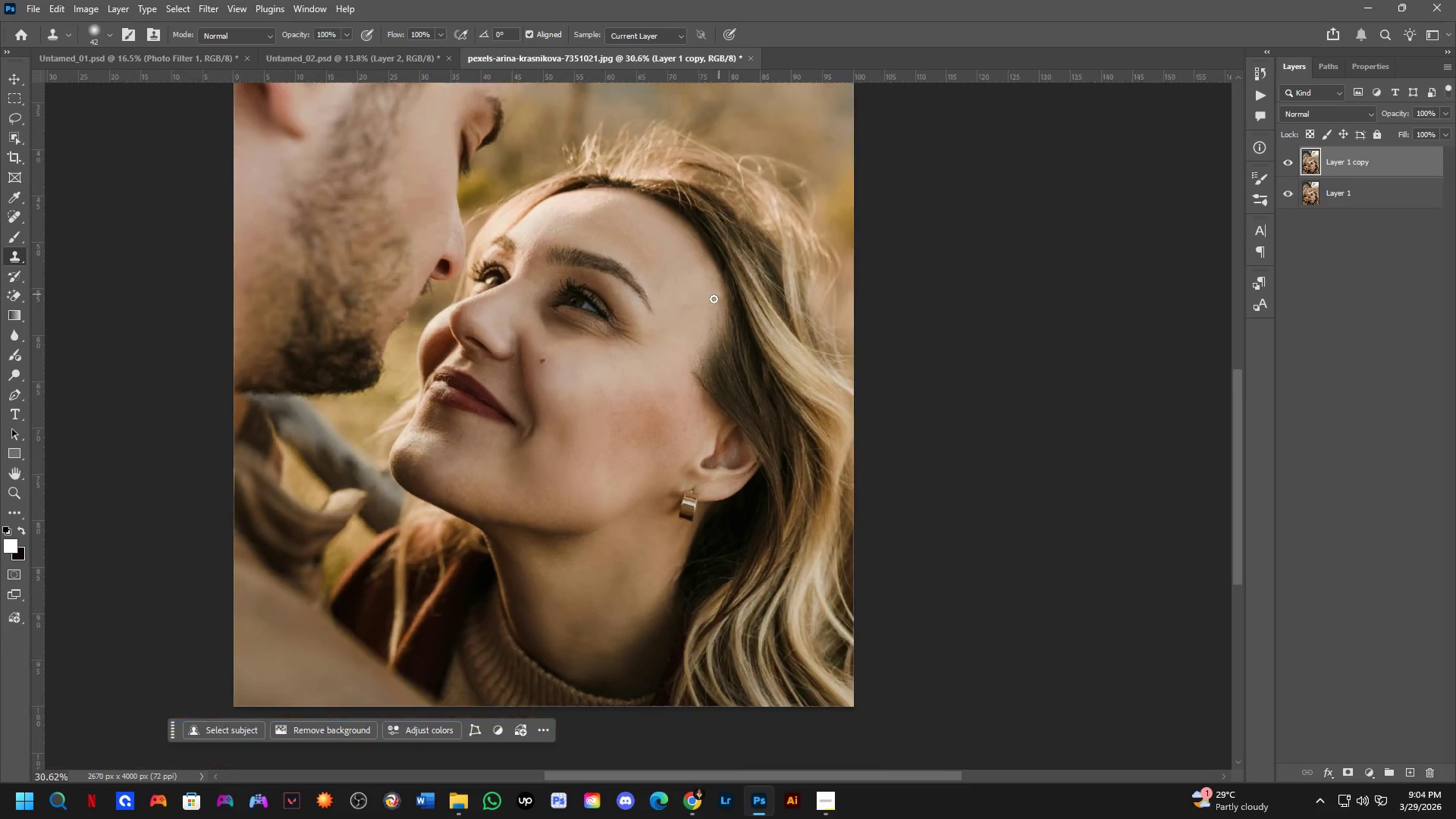 
left_click_drag(start_coordinate=[733, 315], to_coordinate=[758, 258])
 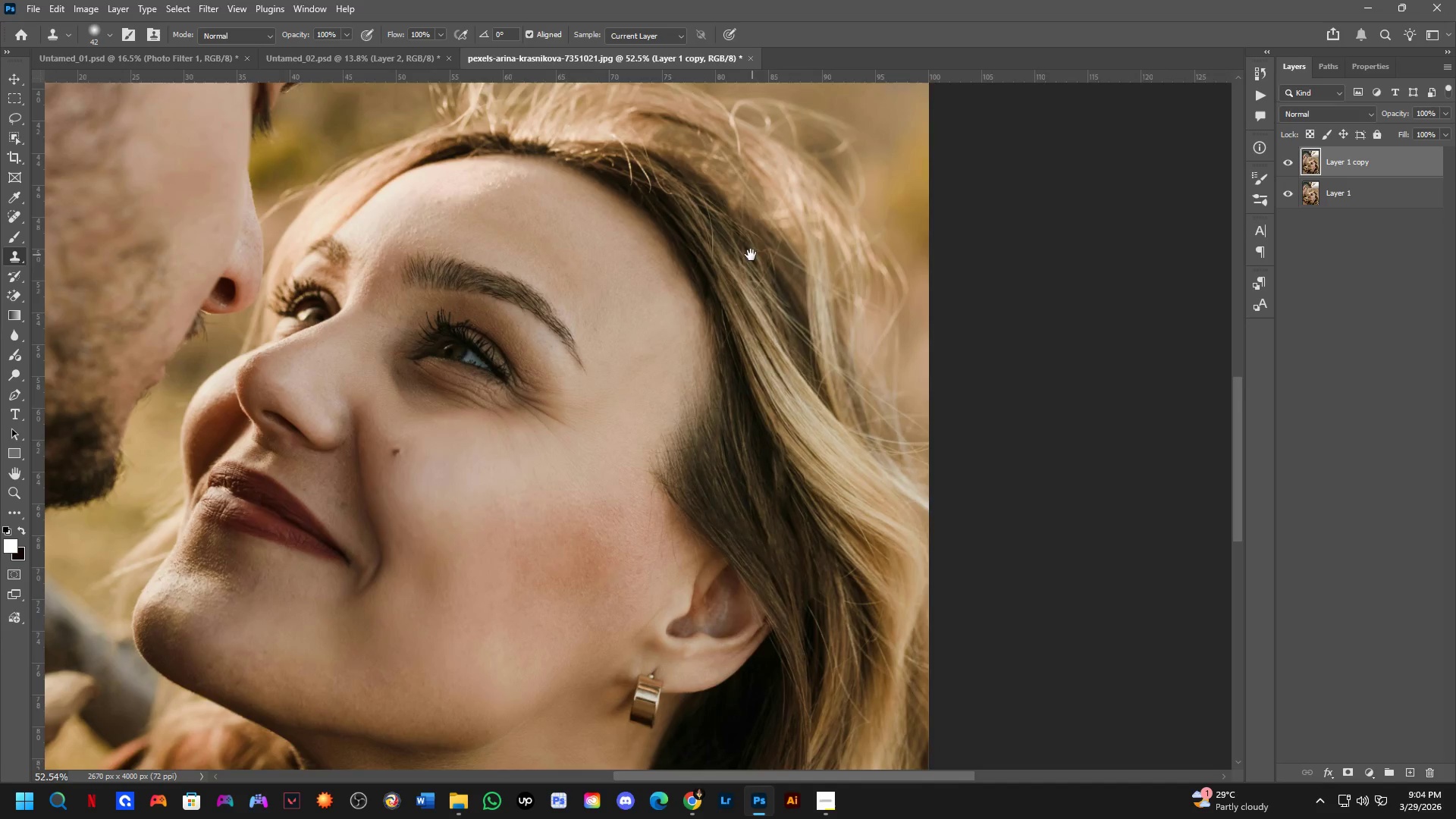 
scroll: coordinate [698, 262], scroll_direction: down, amount: 7.0
 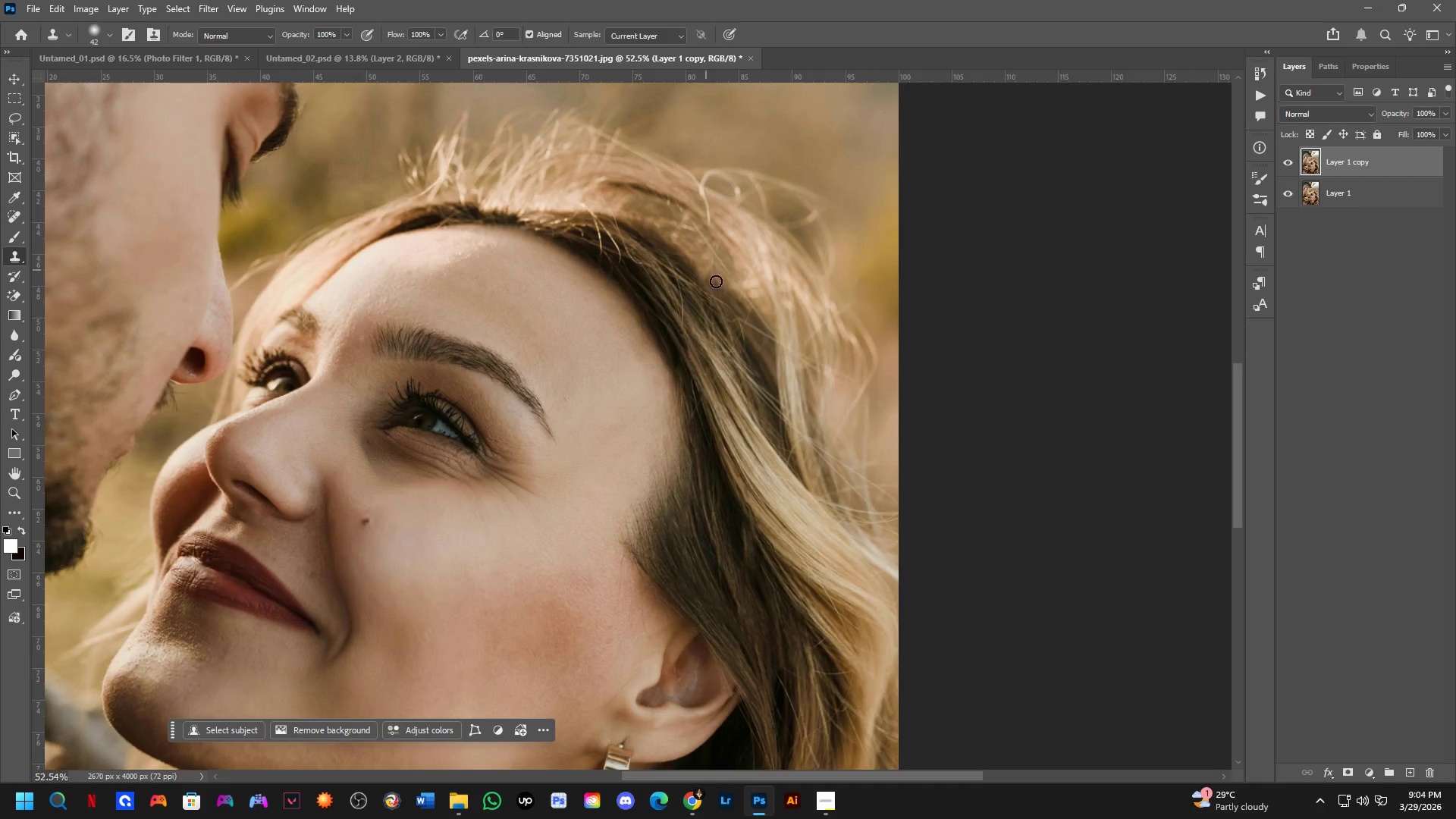 
hold_key(key=Space, duration=0.44)
 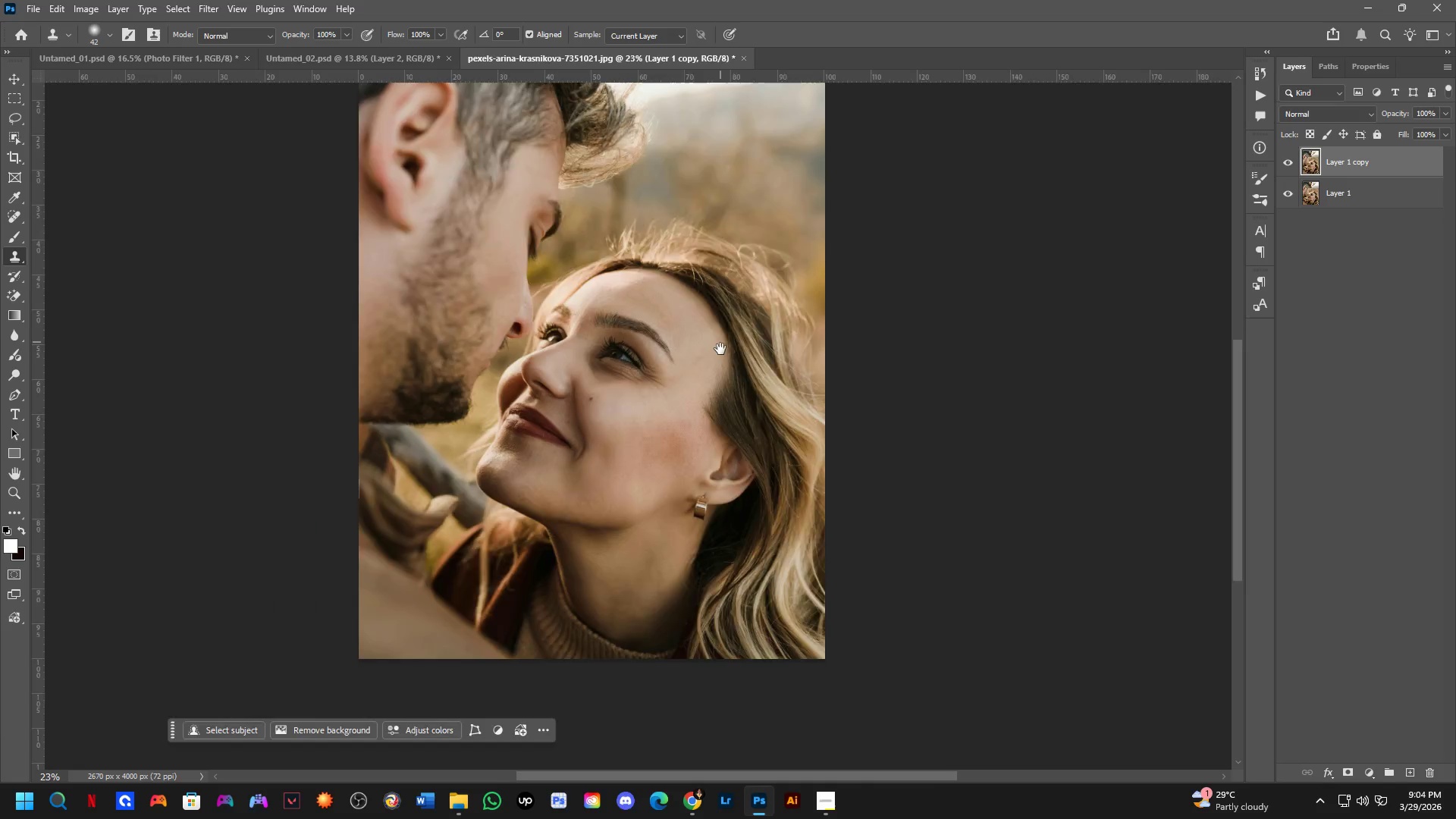 
left_click_drag(start_coordinate=[700, 302], to_coordinate=[710, 356])
 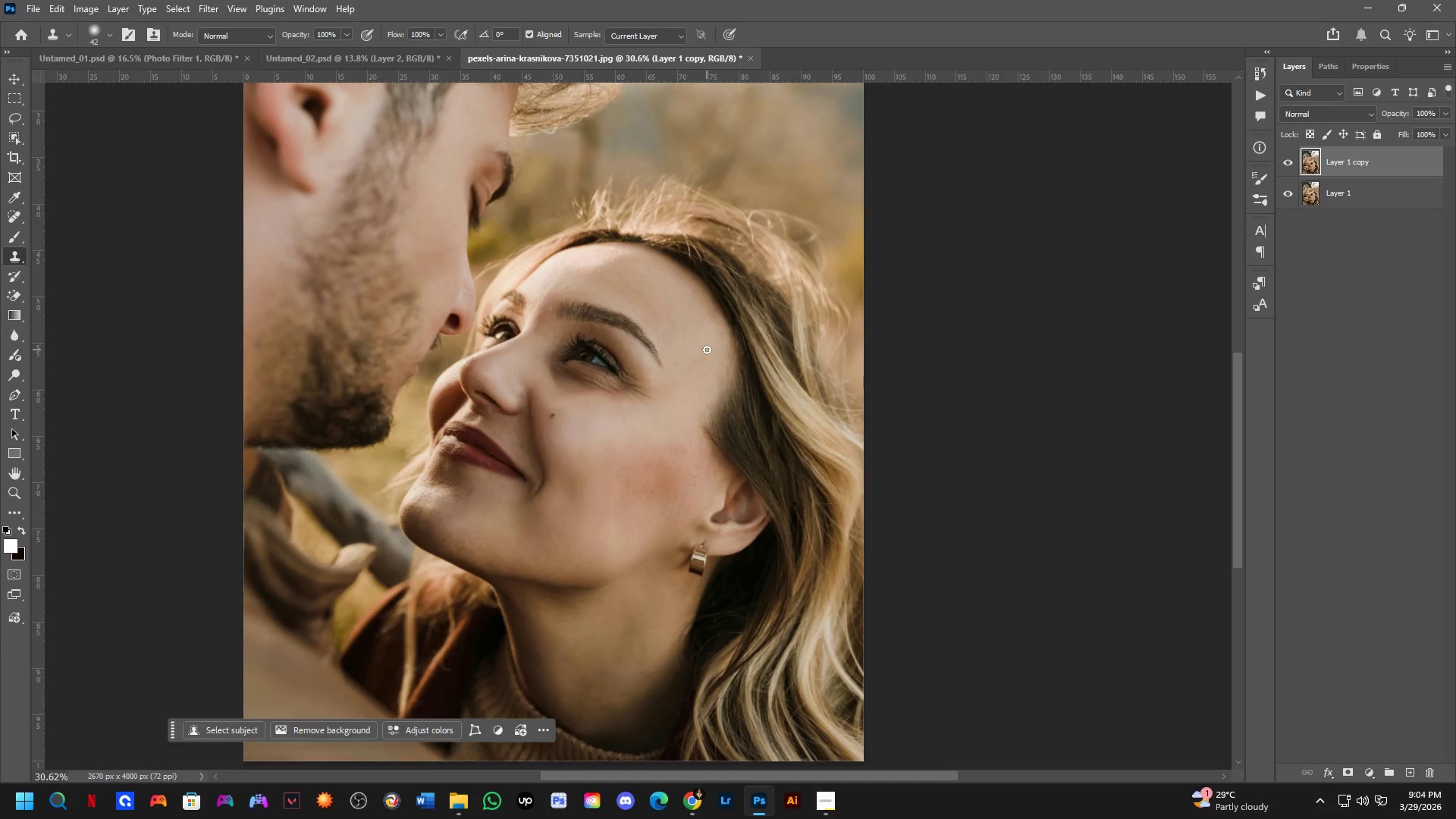 
scroll: coordinate [735, 272], scroll_direction: down, amount: 6.0
 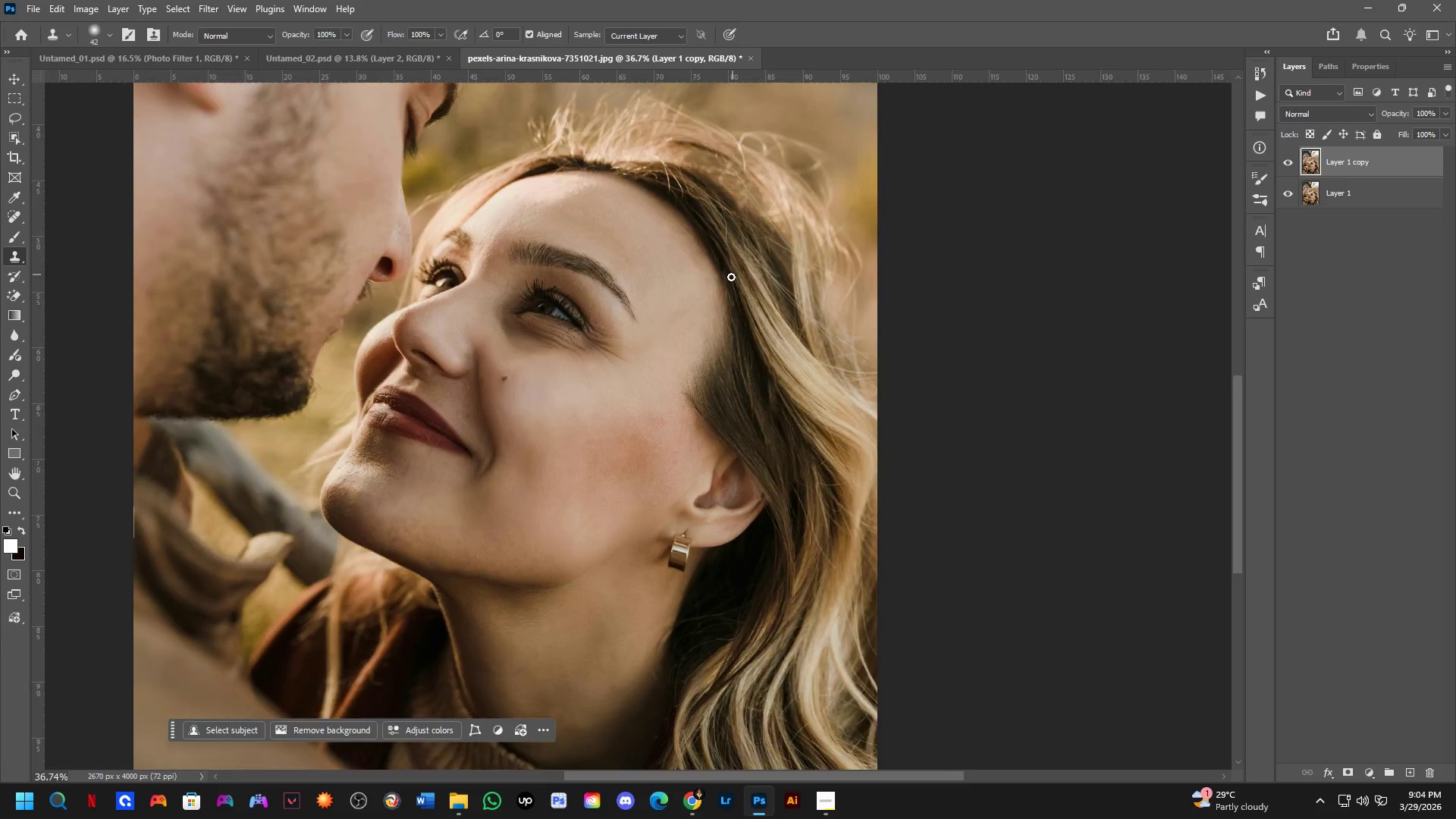 
hold_key(key=Space, duration=0.52)
 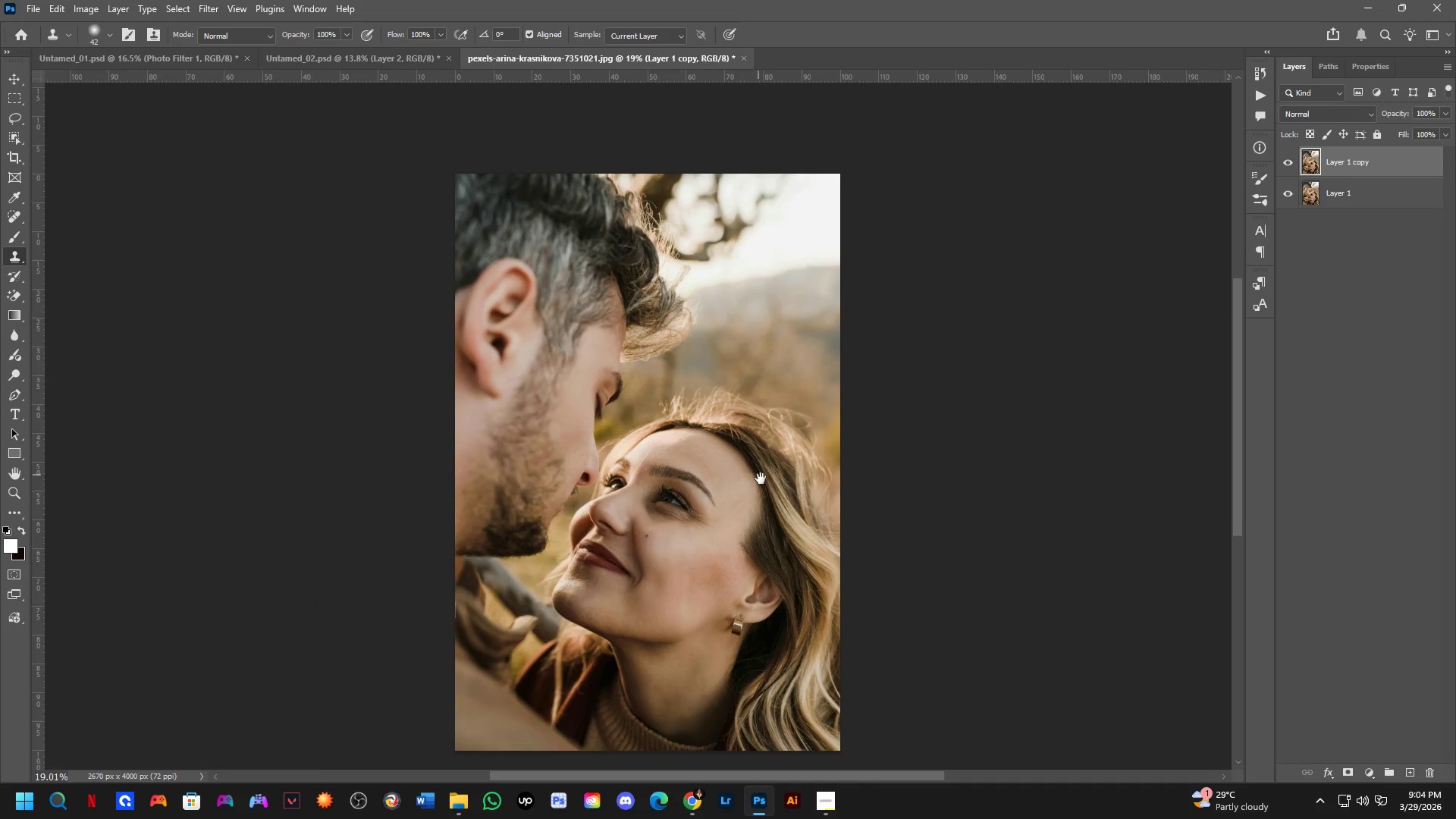 
left_click_drag(start_coordinate=[720, 342], to_coordinate=[751, 486])
 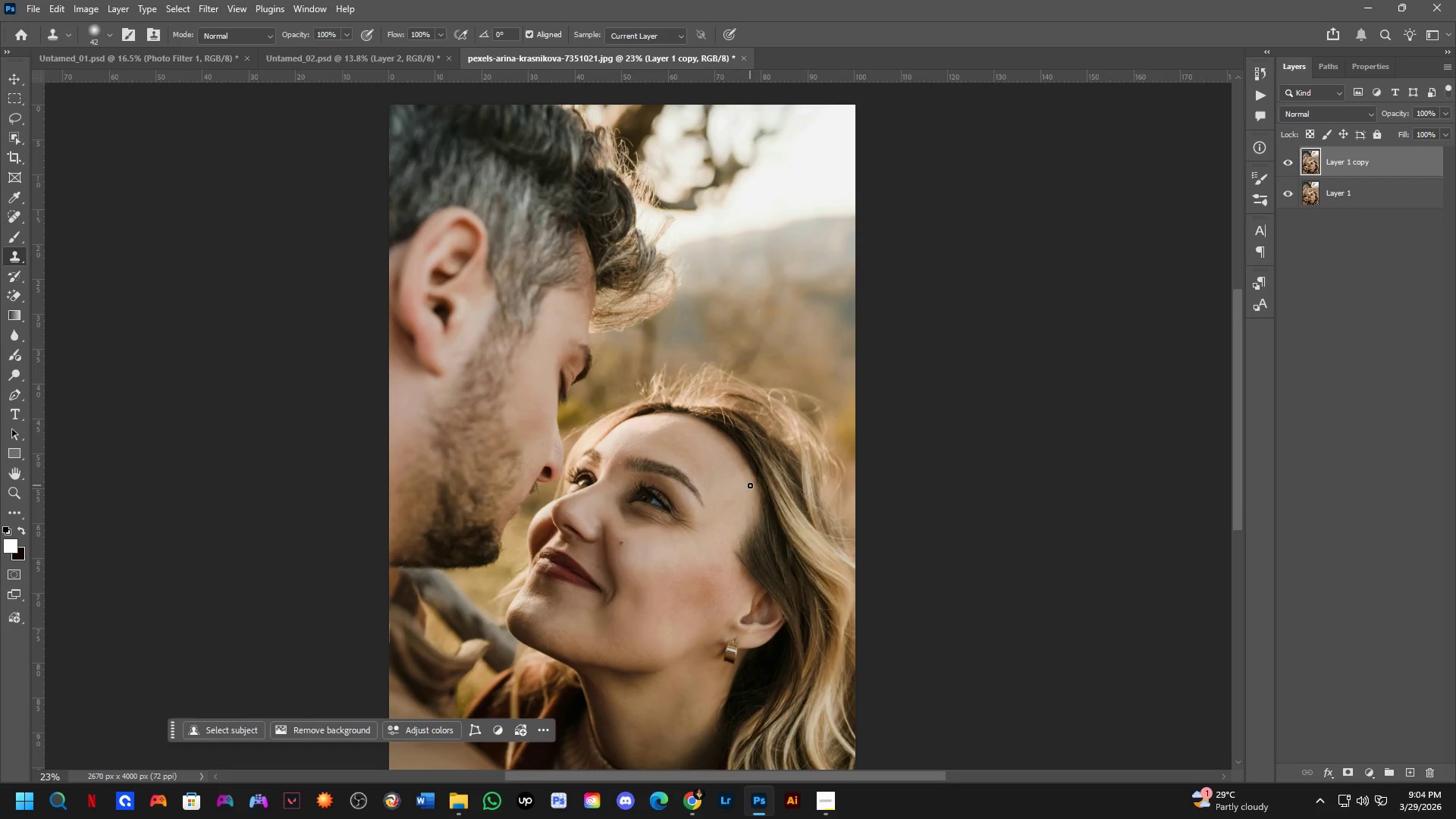 
scroll: coordinate [707, 349], scroll_direction: down, amount: 3.0
 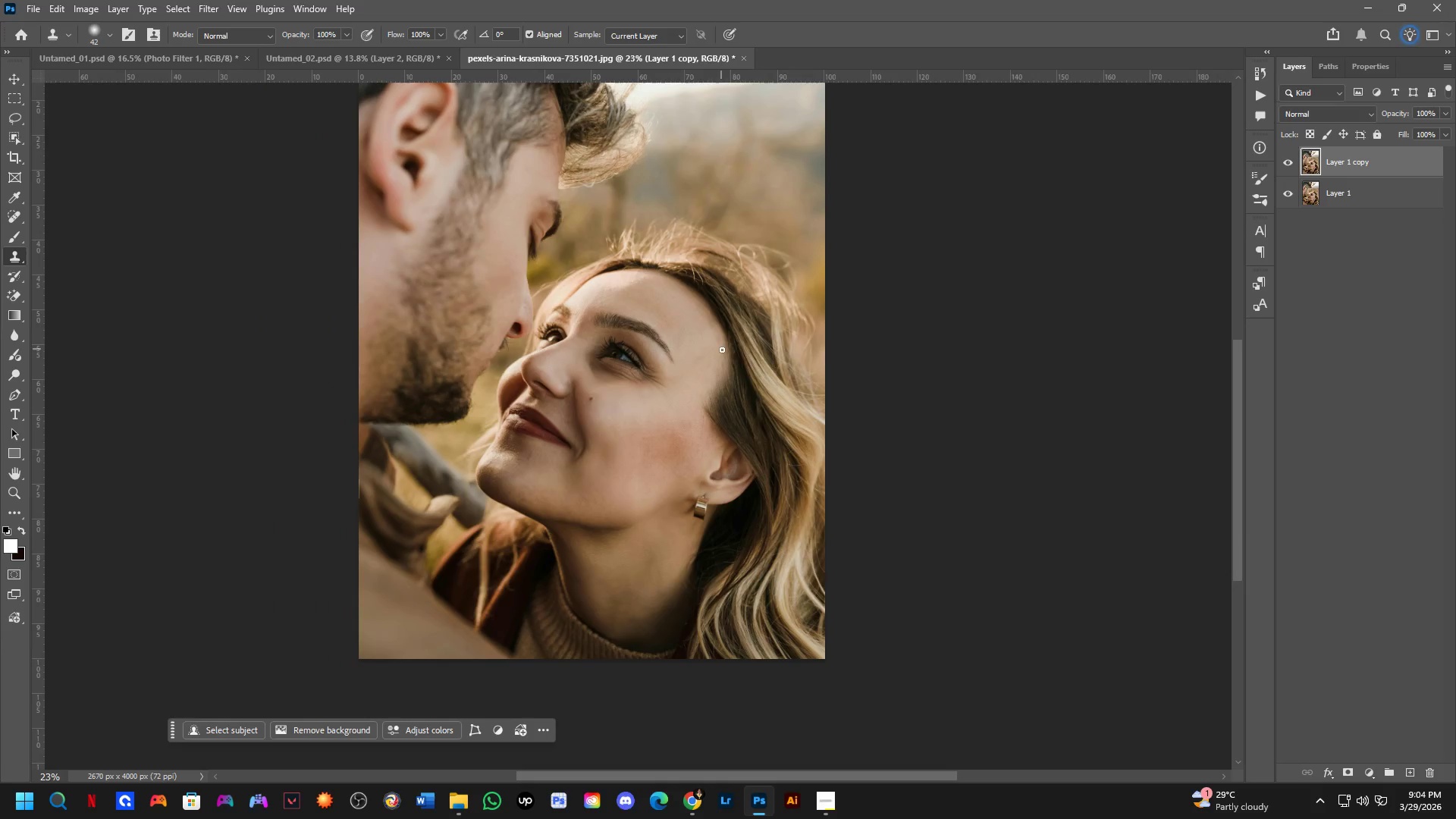 
hold_key(key=Space, duration=0.5)
 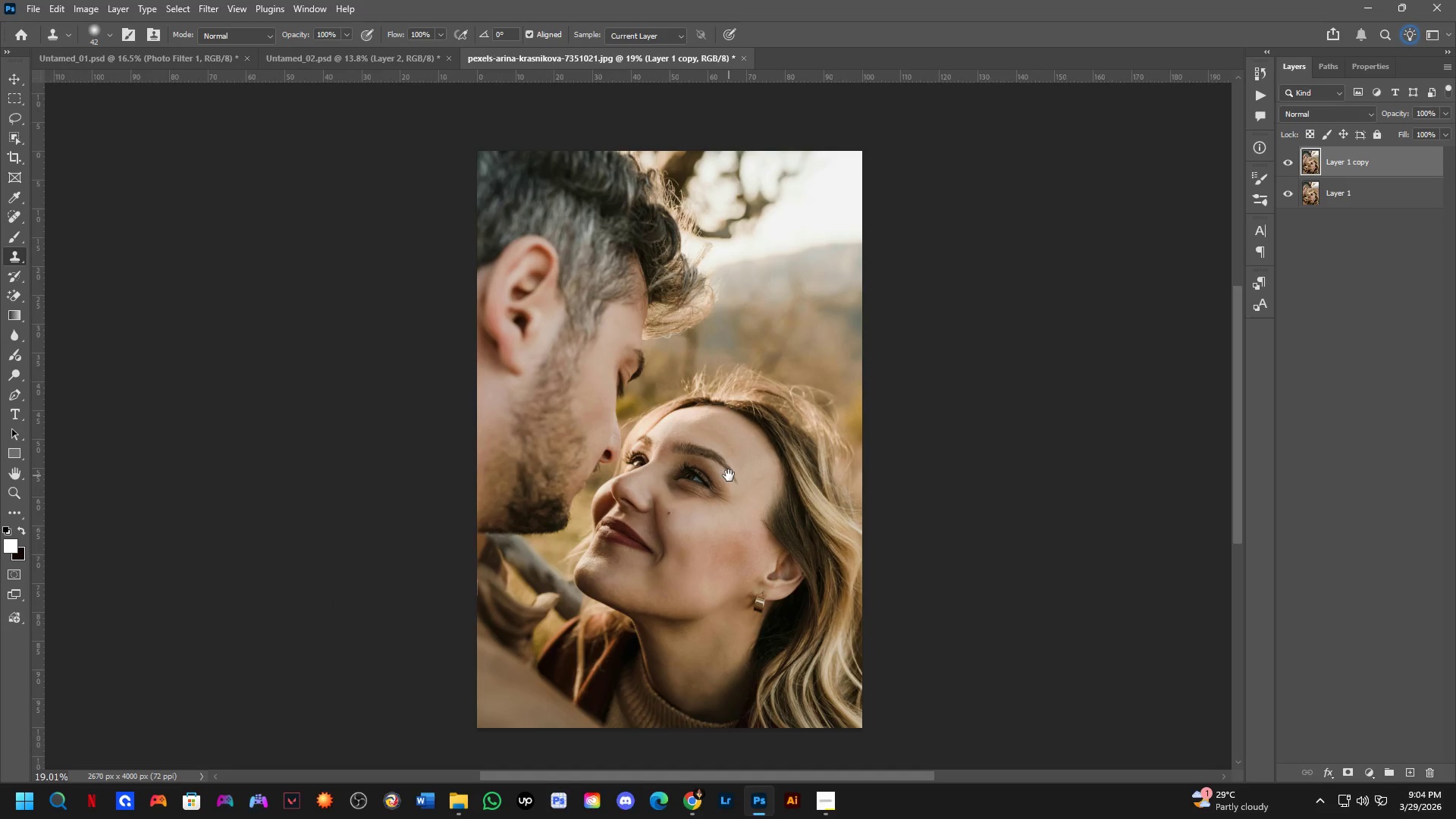 
left_click_drag(start_coordinate=[753, 471], to_coordinate=[763, 484])
 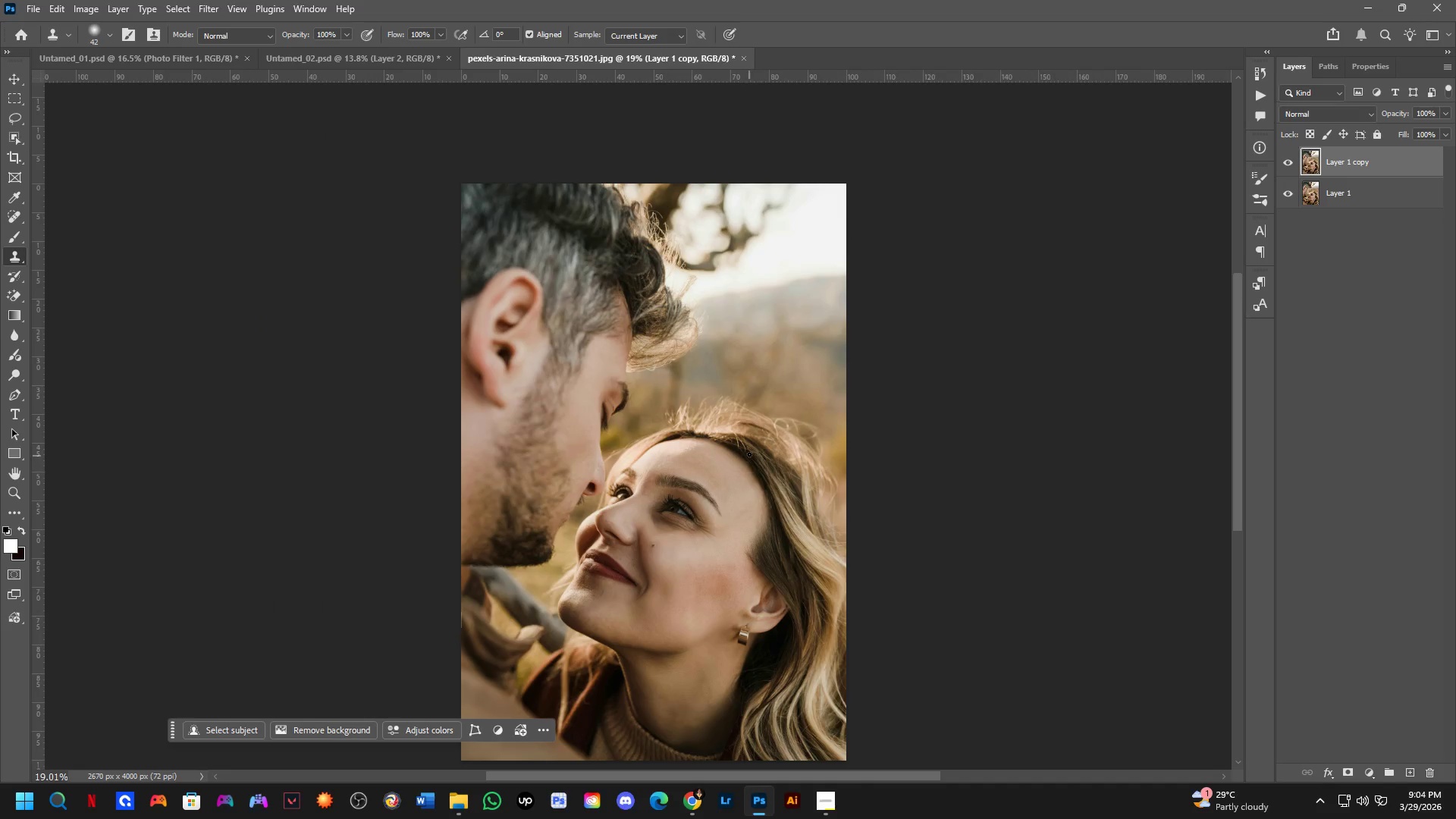 
scroll: coordinate [750, 485], scroll_direction: down, amount: 2.0
 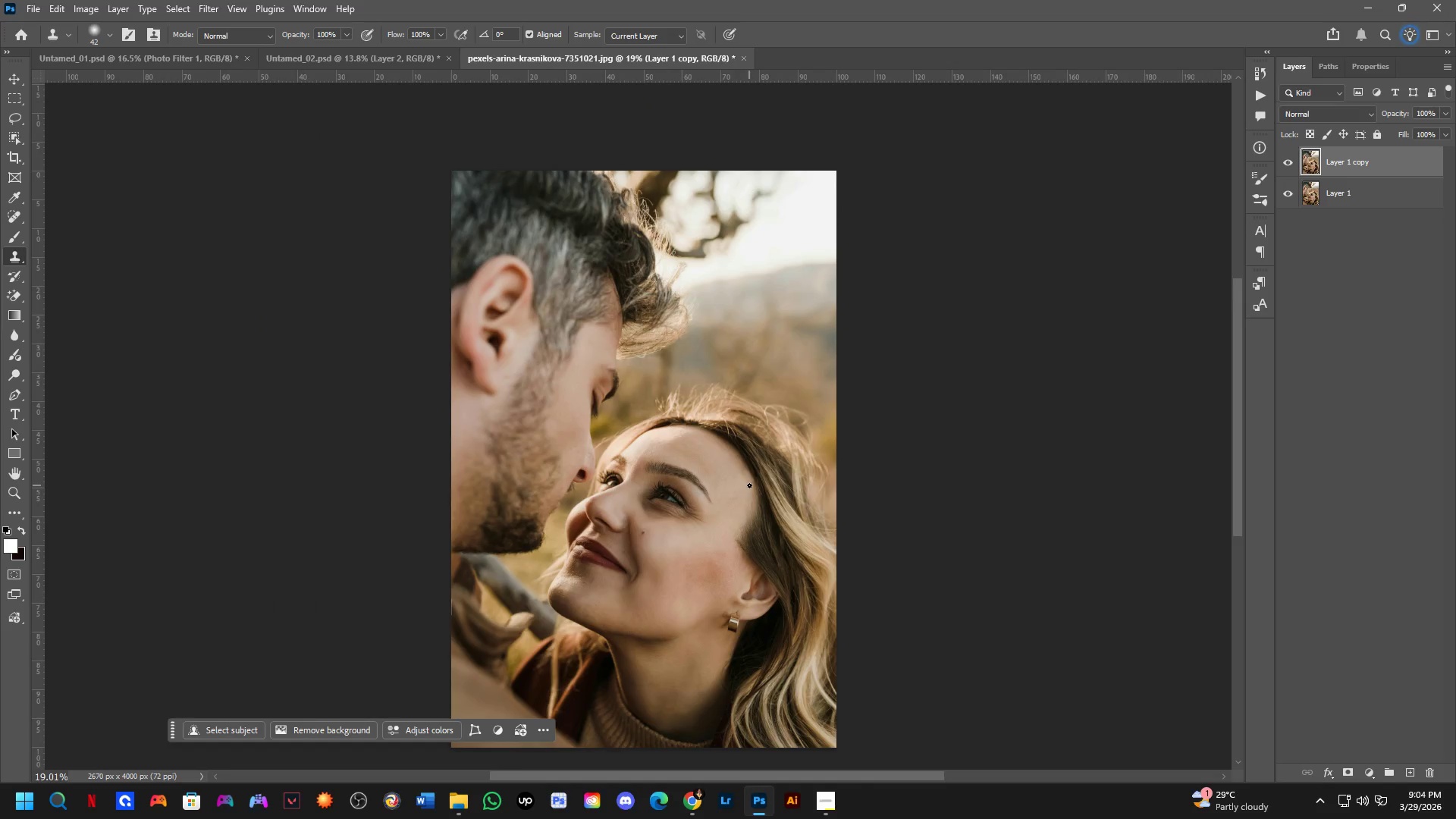 
hold_key(key=Space, duration=0.48)
 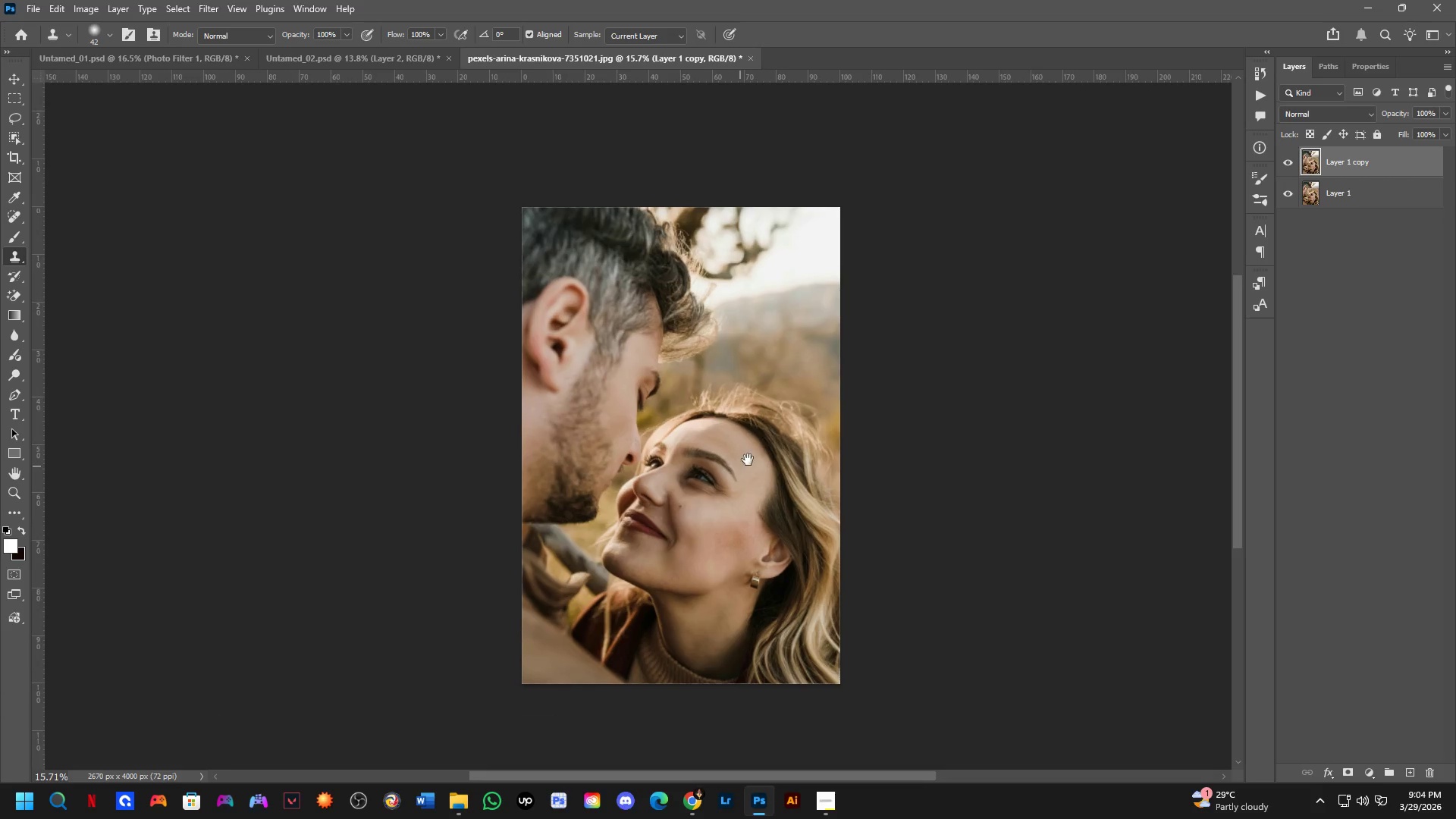 
left_click_drag(start_coordinate=[713, 508], to_coordinate=[729, 475])
 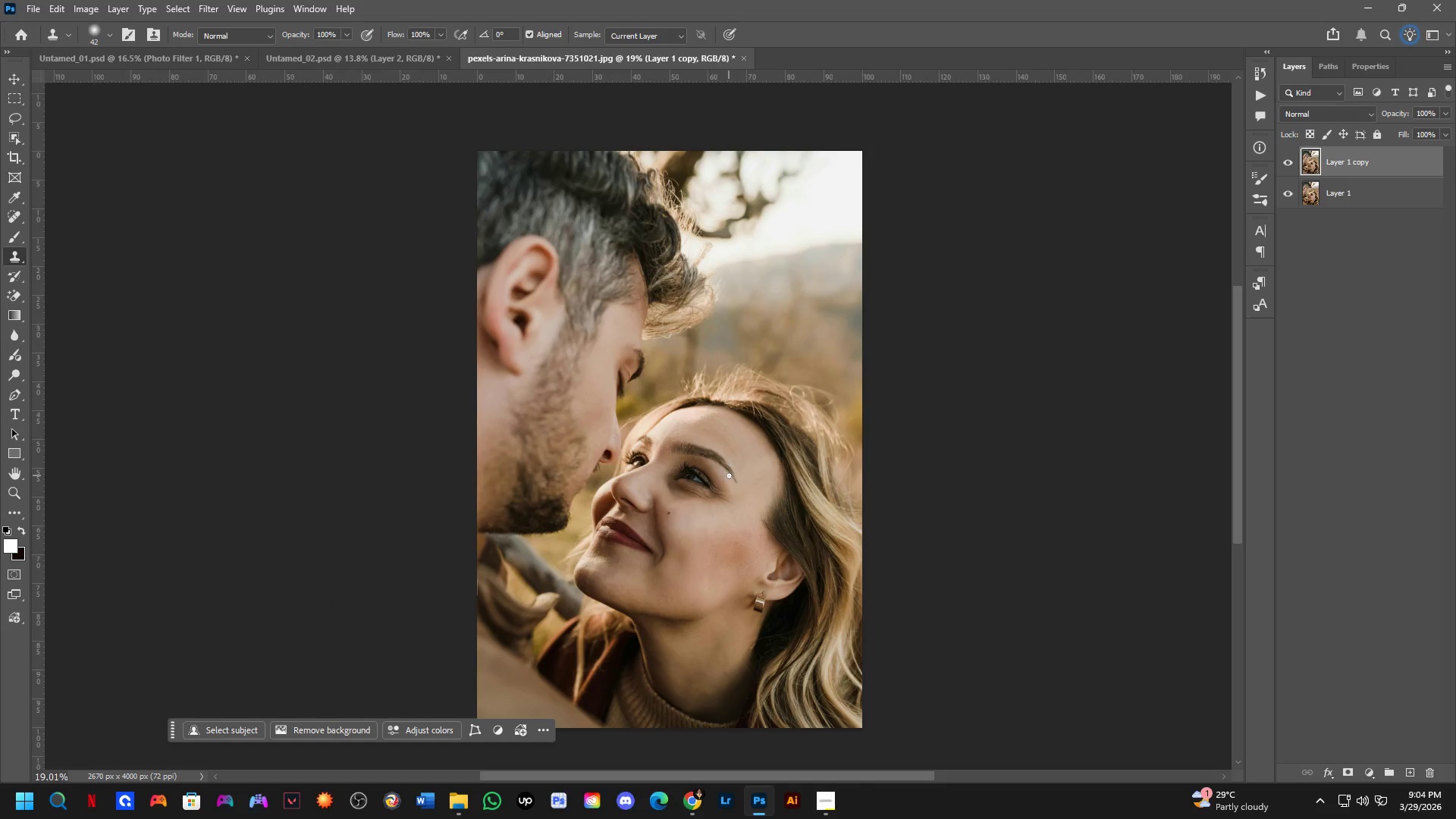 
hold_key(key=Space, duration=0.45)
 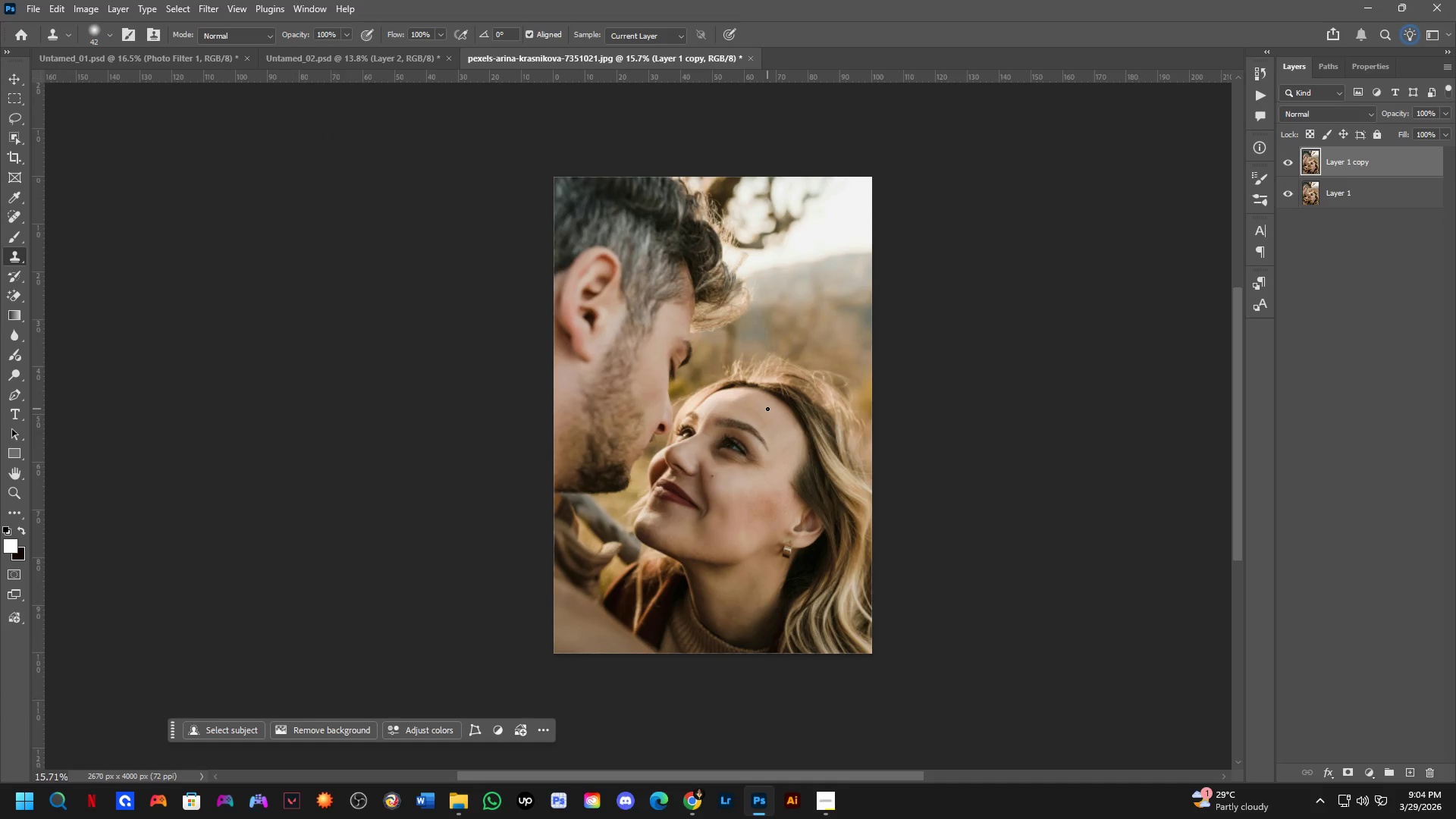 
left_click_drag(start_coordinate=[739, 467], to_coordinate=[771, 436])
 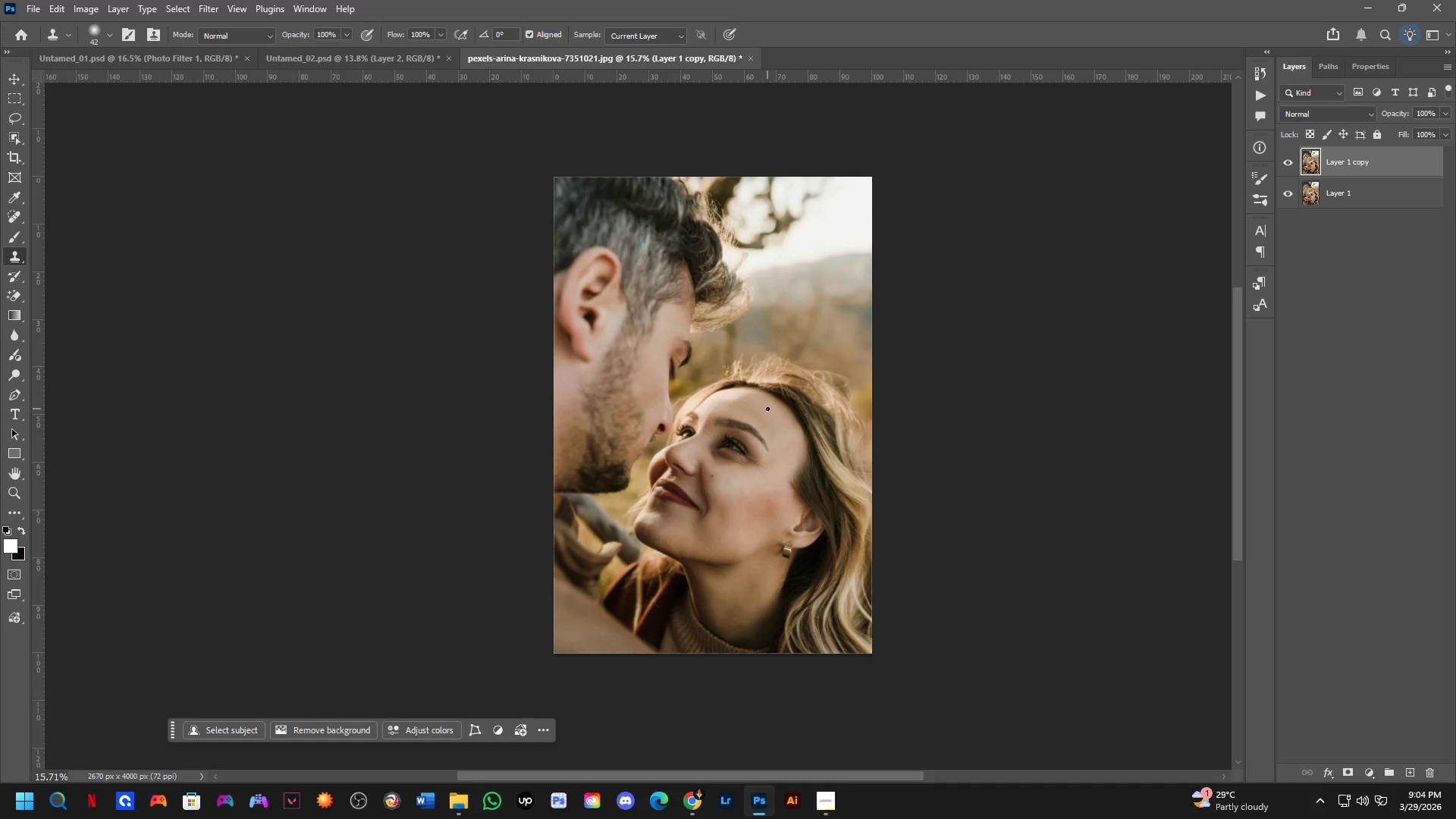 
scroll: coordinate [729, 475], scroll_direction: down, amount: 2.0
 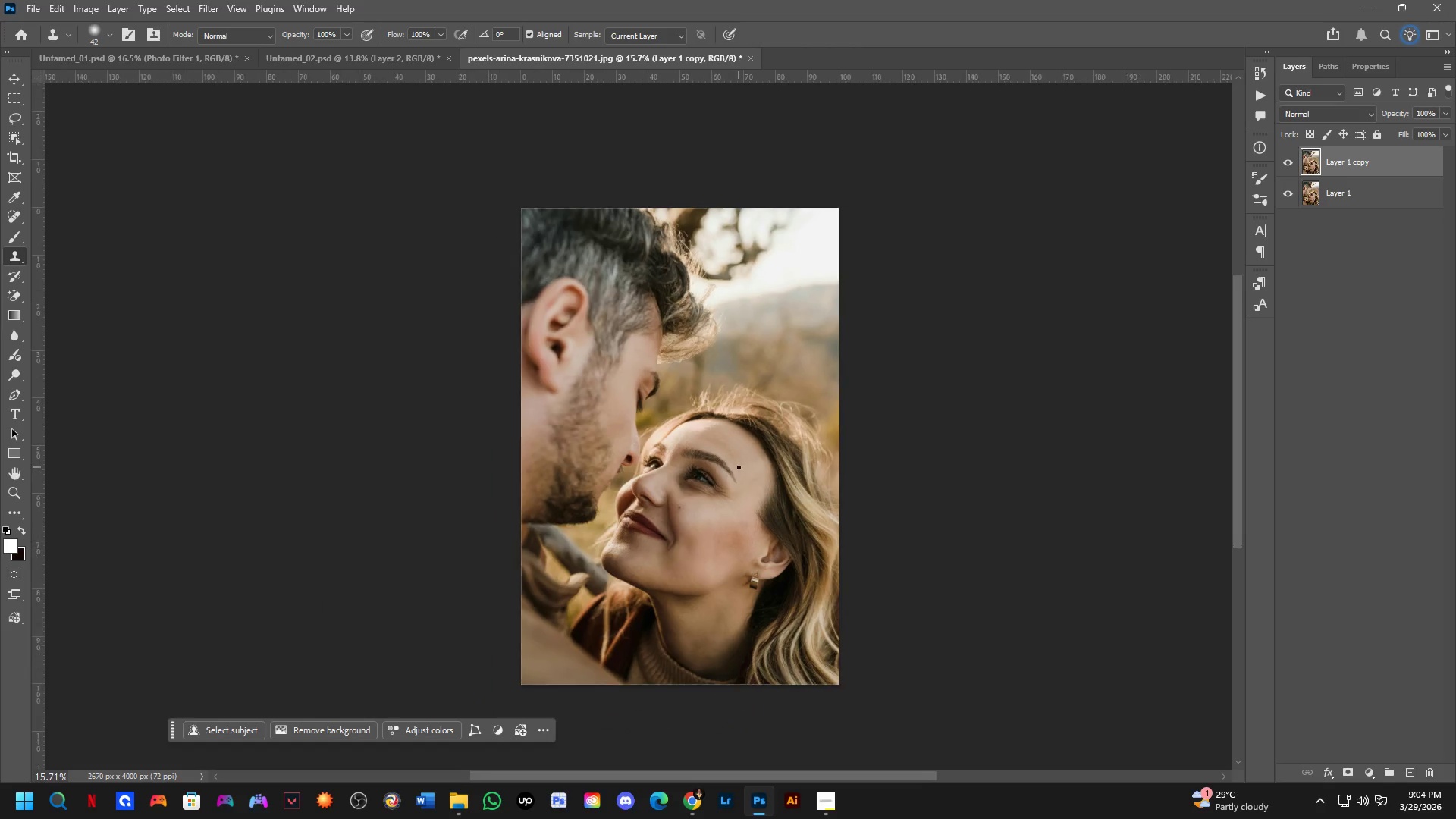 
scroll: coordinate [750, 440], scroll_direction: up, amount: 2.0
 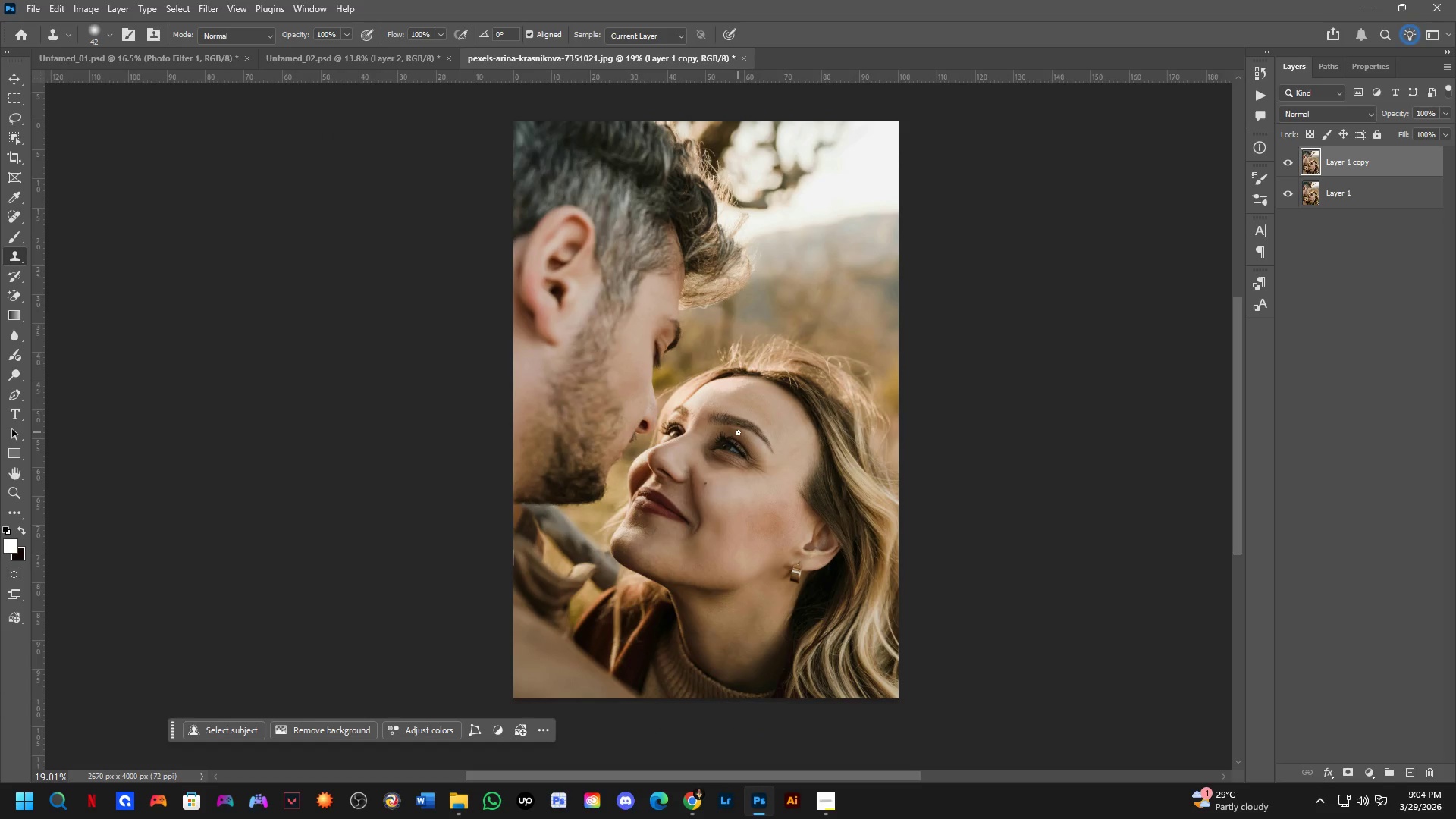 
key(Alt+AltLeft)
 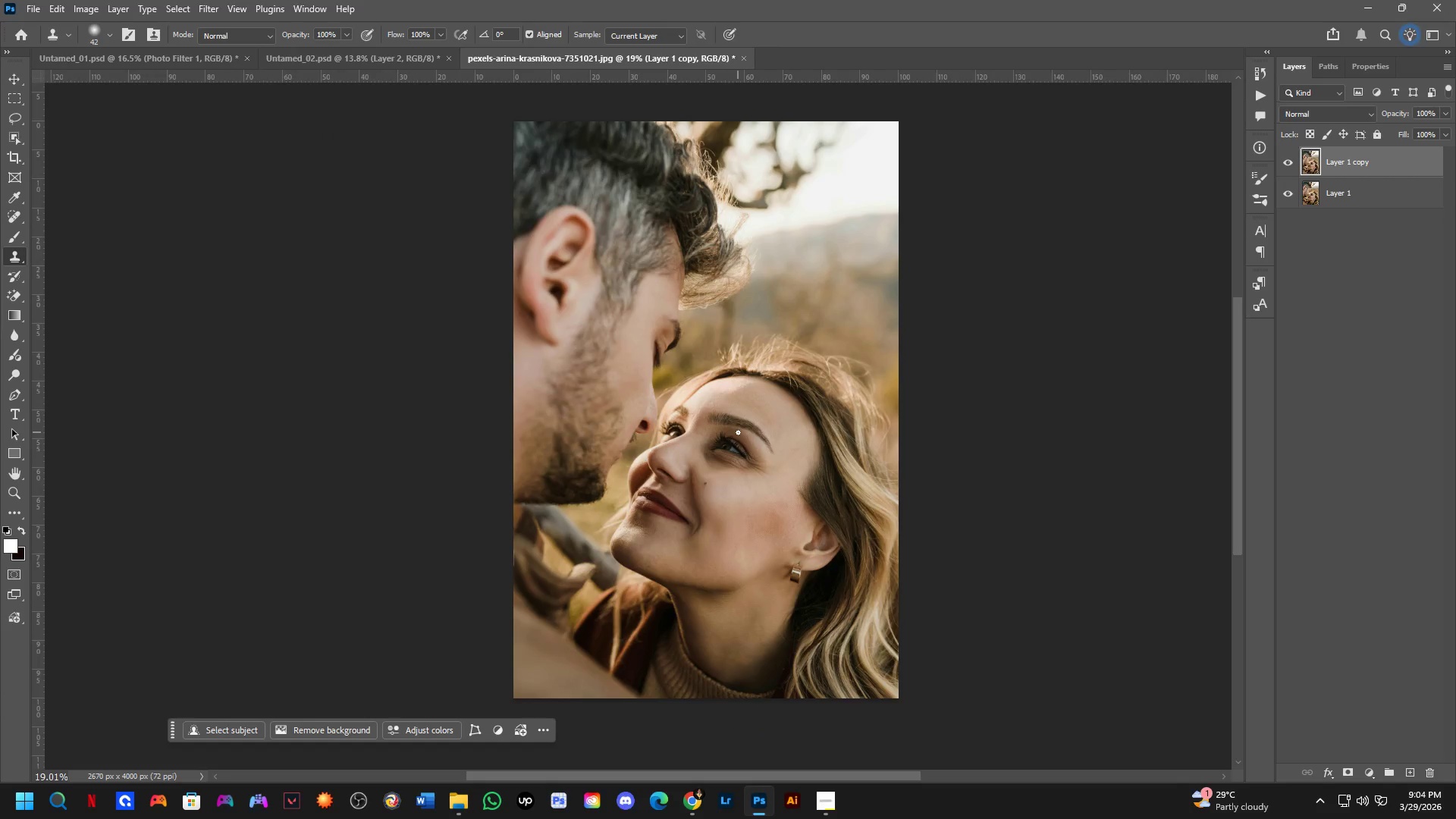 
key(Alt+Tab)